 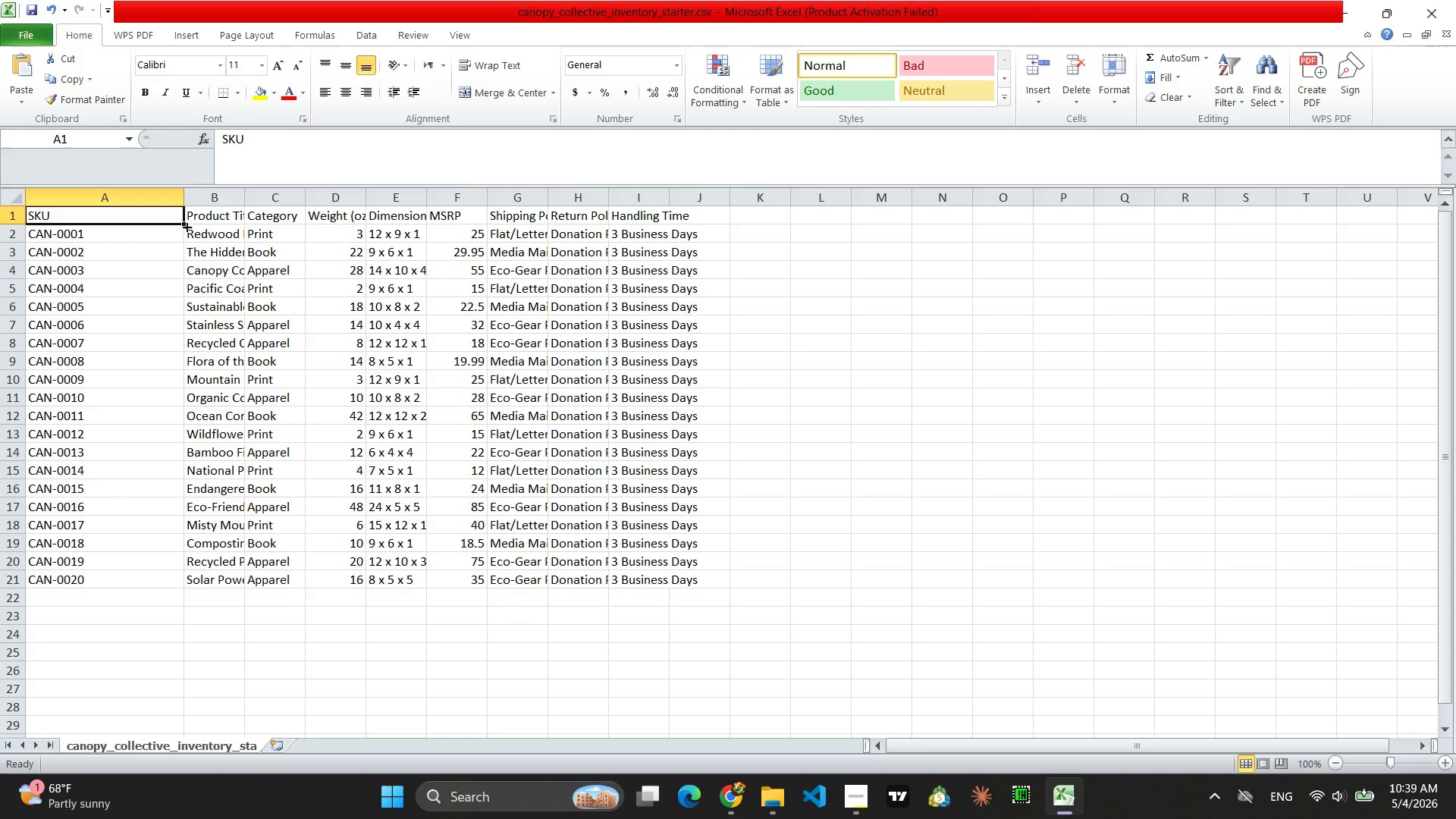 
left_click_drag(start_coordinate=[243, 198], to_coordinate=[333, 188])
 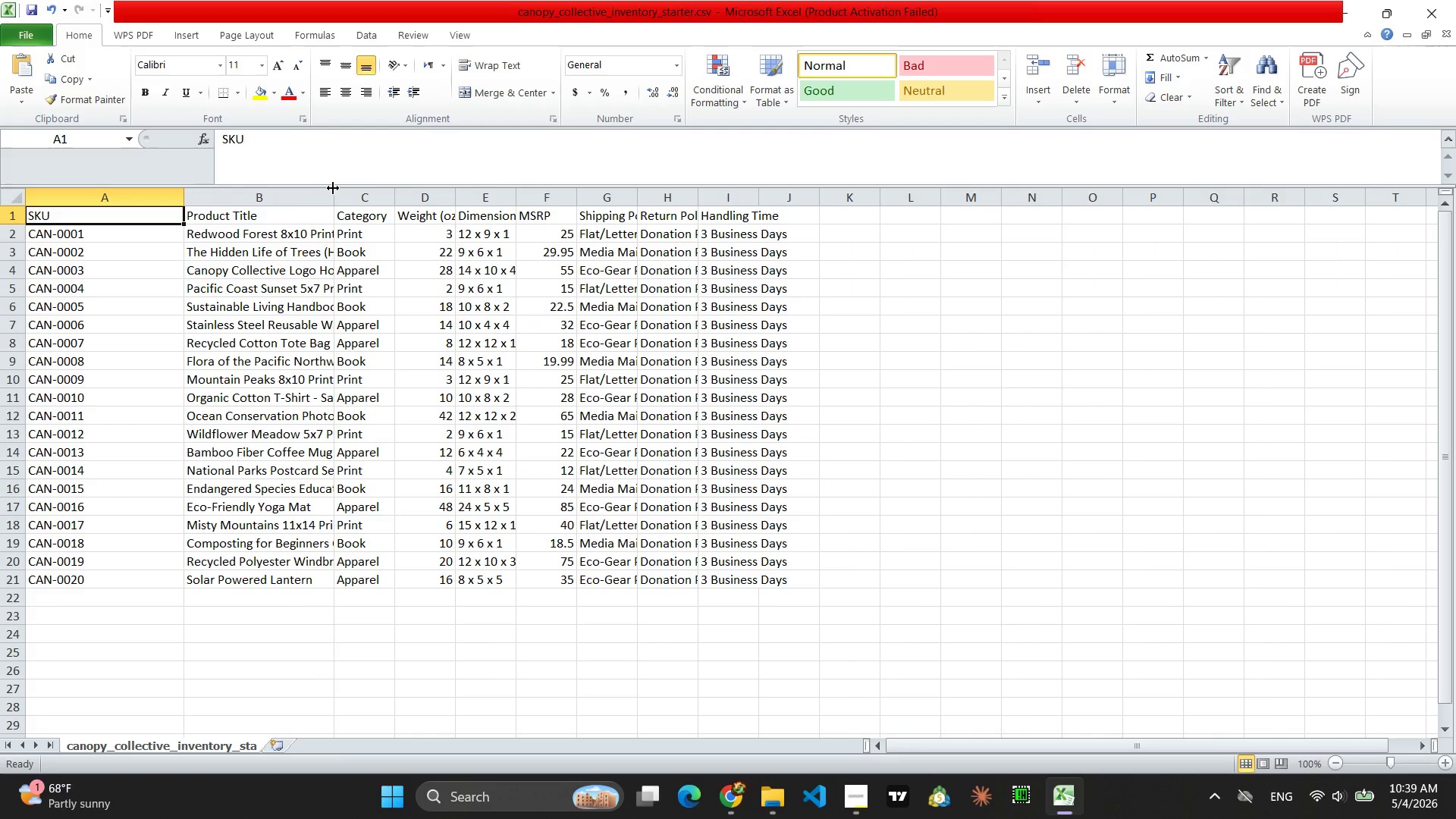 
left_click_drag(start_coordinate=[333, 188], to_coordinate=[416, 184])
 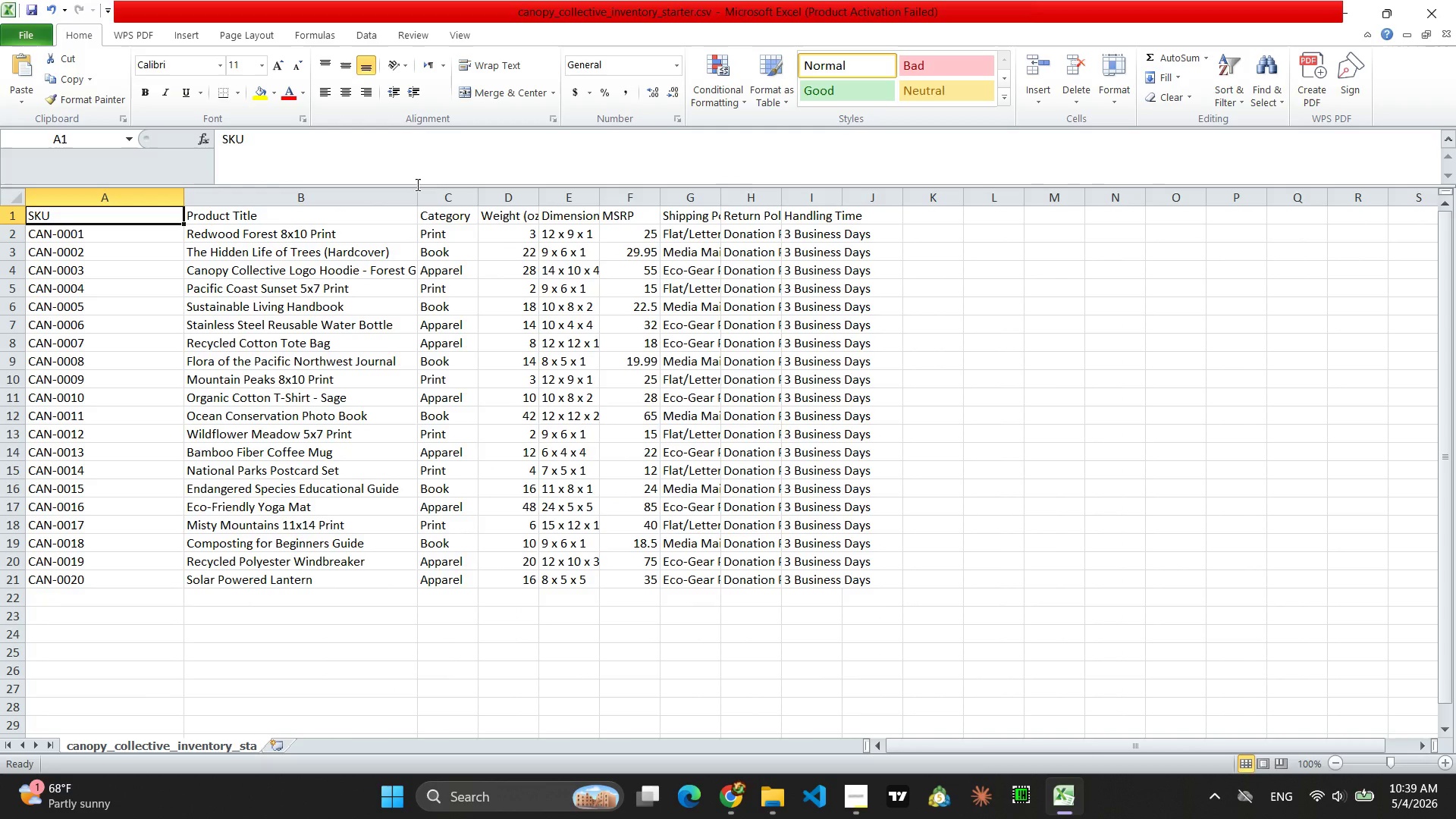 
left_click([416, 184])
 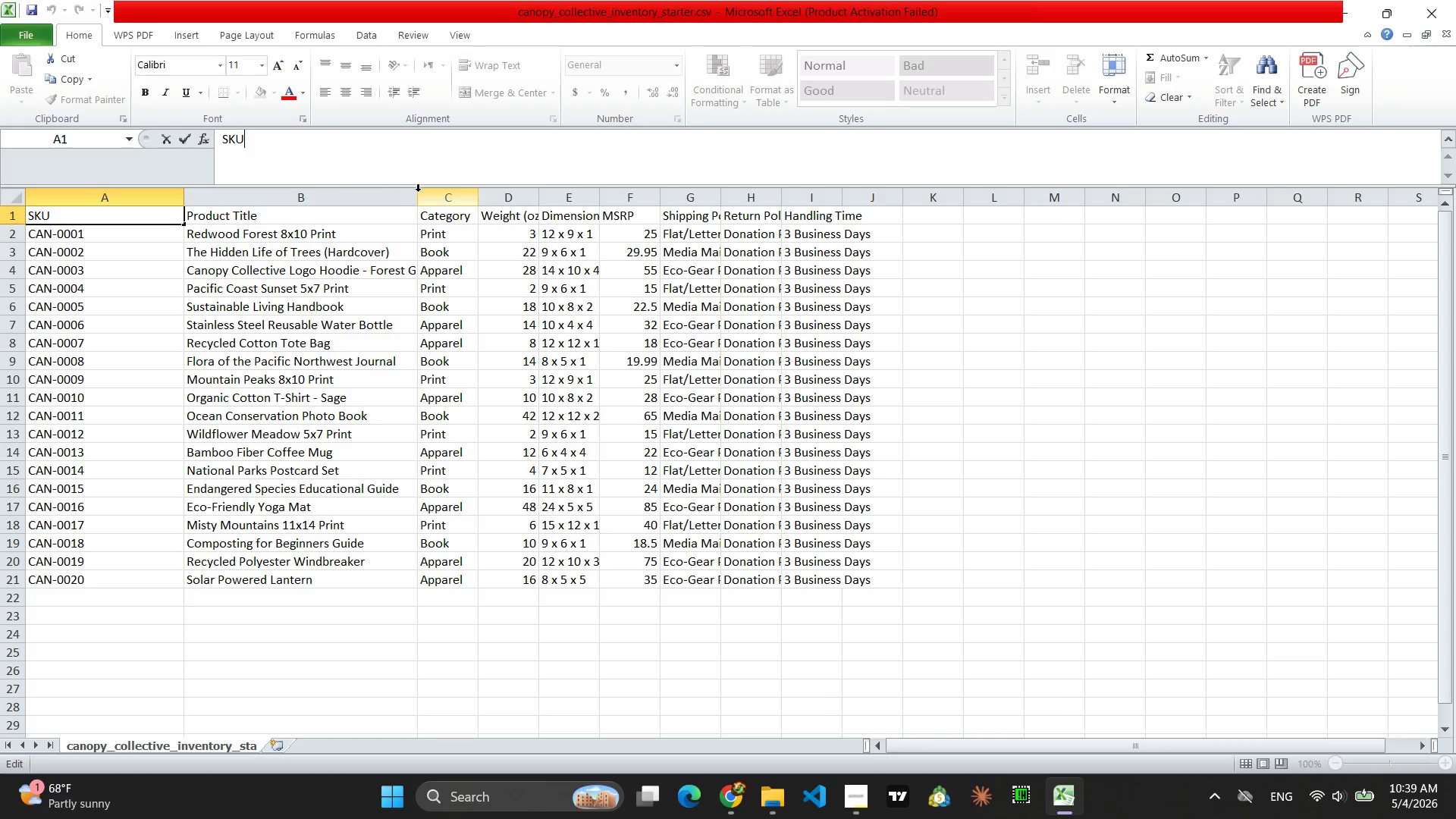 
wait(11.41)
 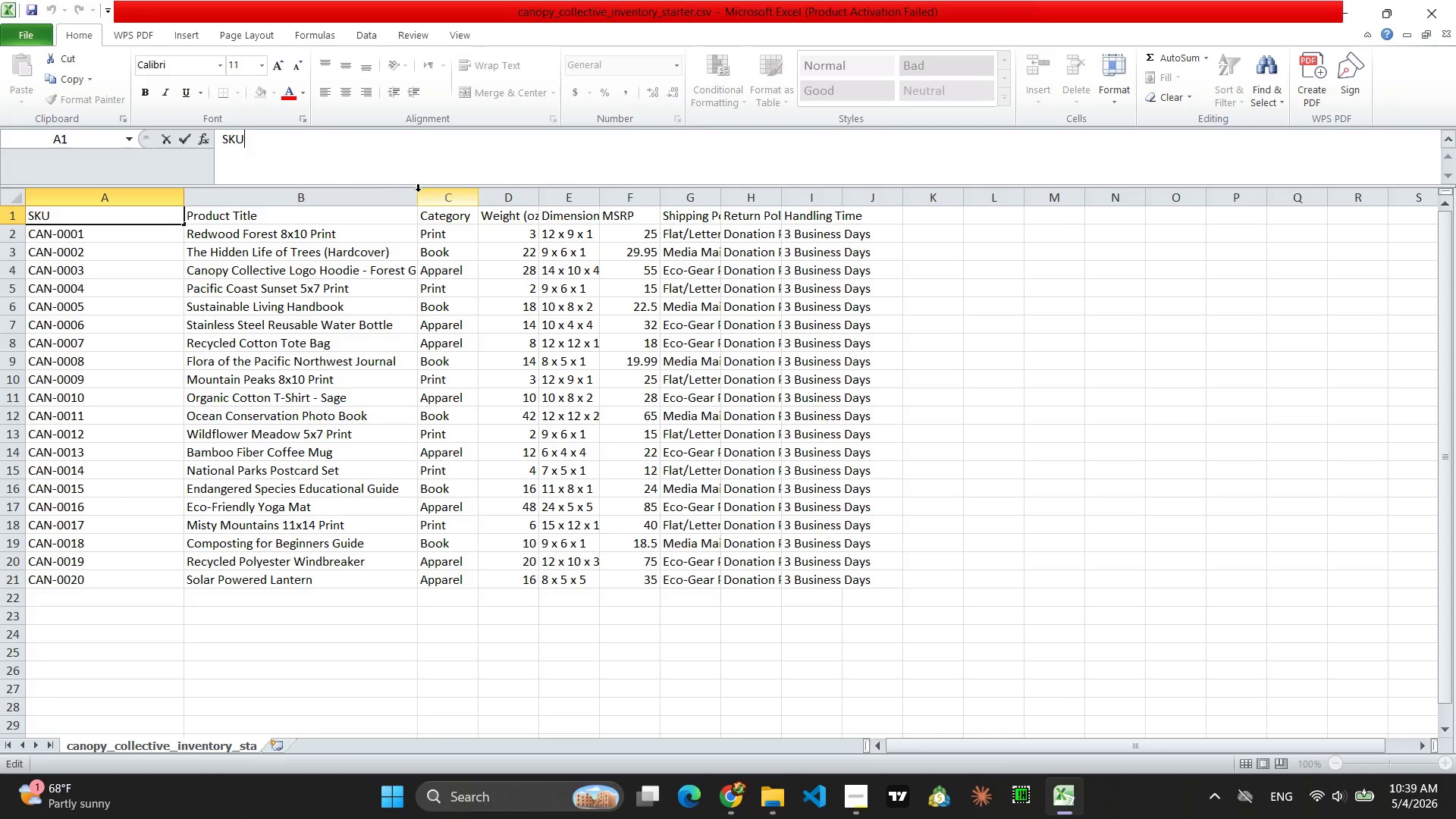 
left_click([386, 356])
 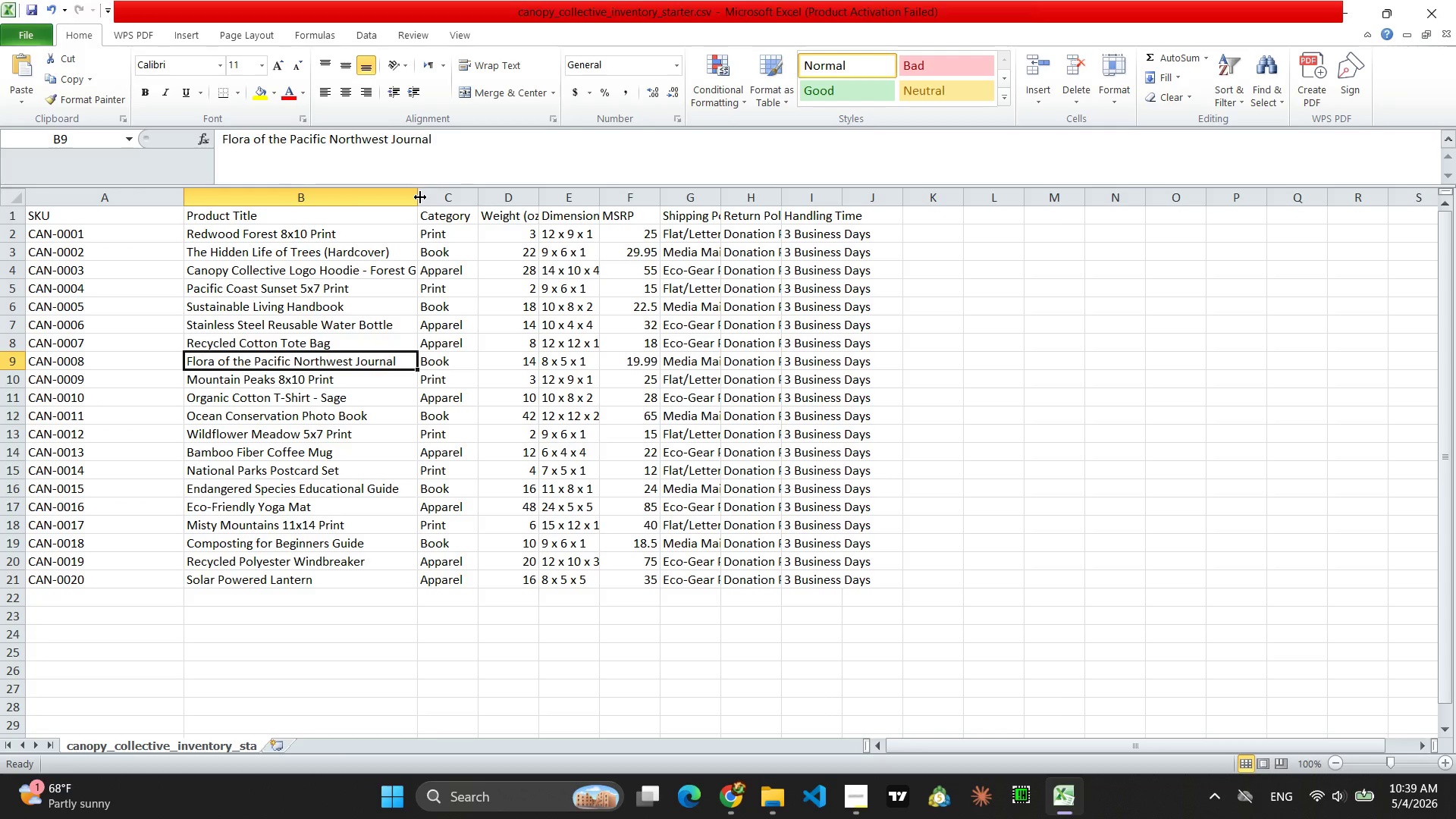 
left_click_drag(start_coordinate=[420, 197], to_coordinate=[483, 191])
 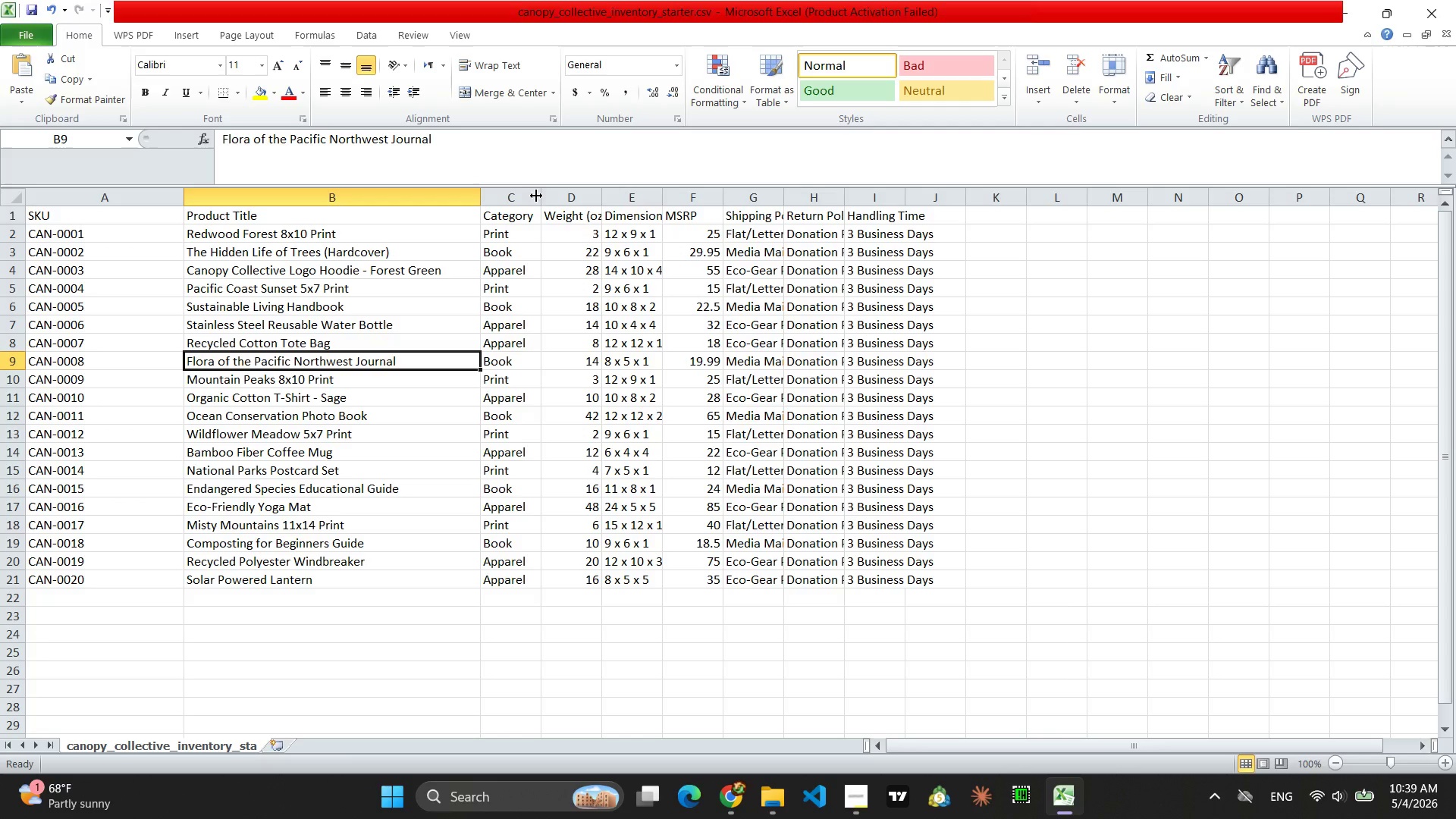 
left_click_drag(start_coordinate=[536, 196], to_coordinate=[615, 194])
 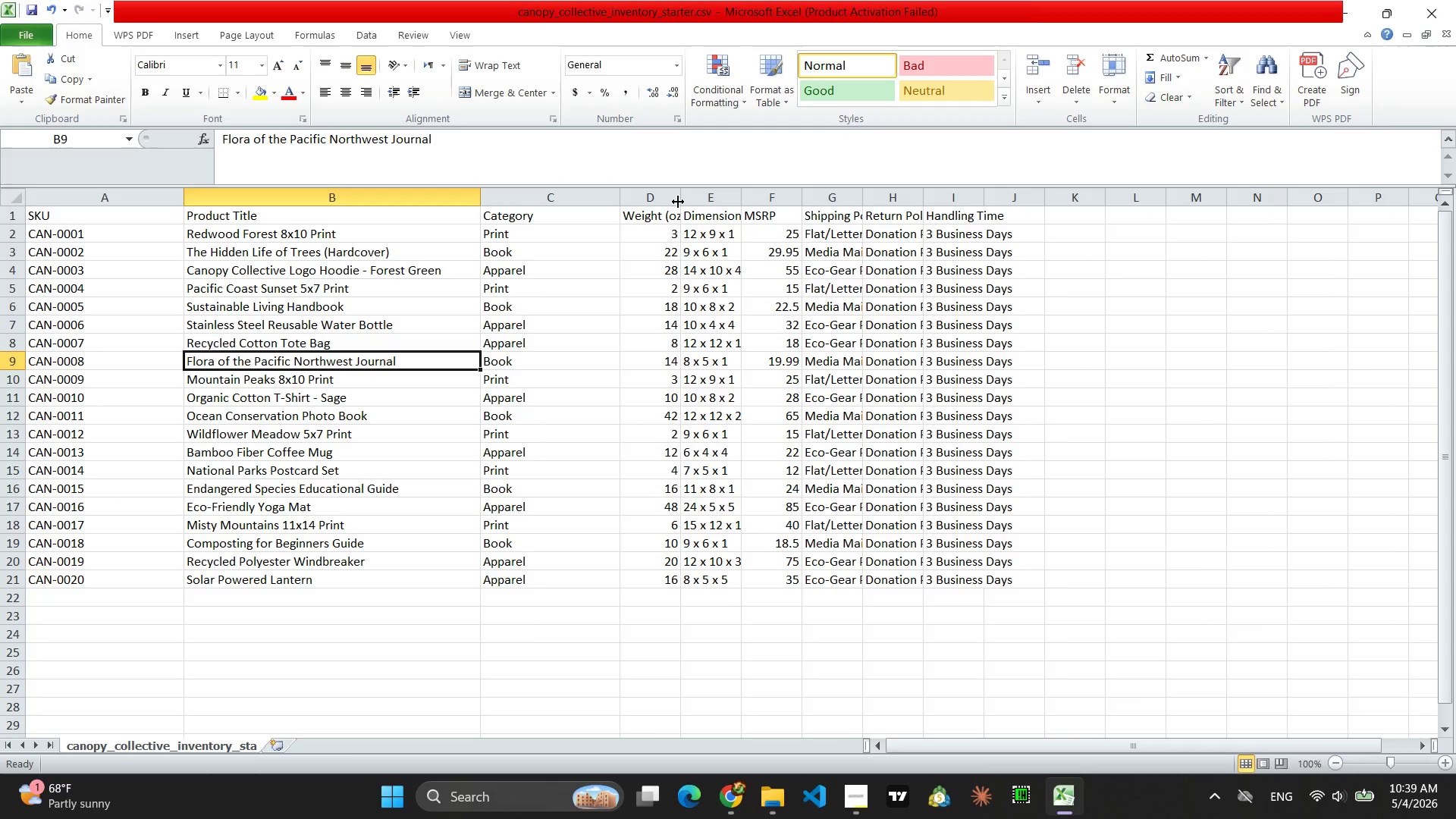 
left_click_drag(start_coordinate=[678, 202], to_coordinate=[743, 191])
 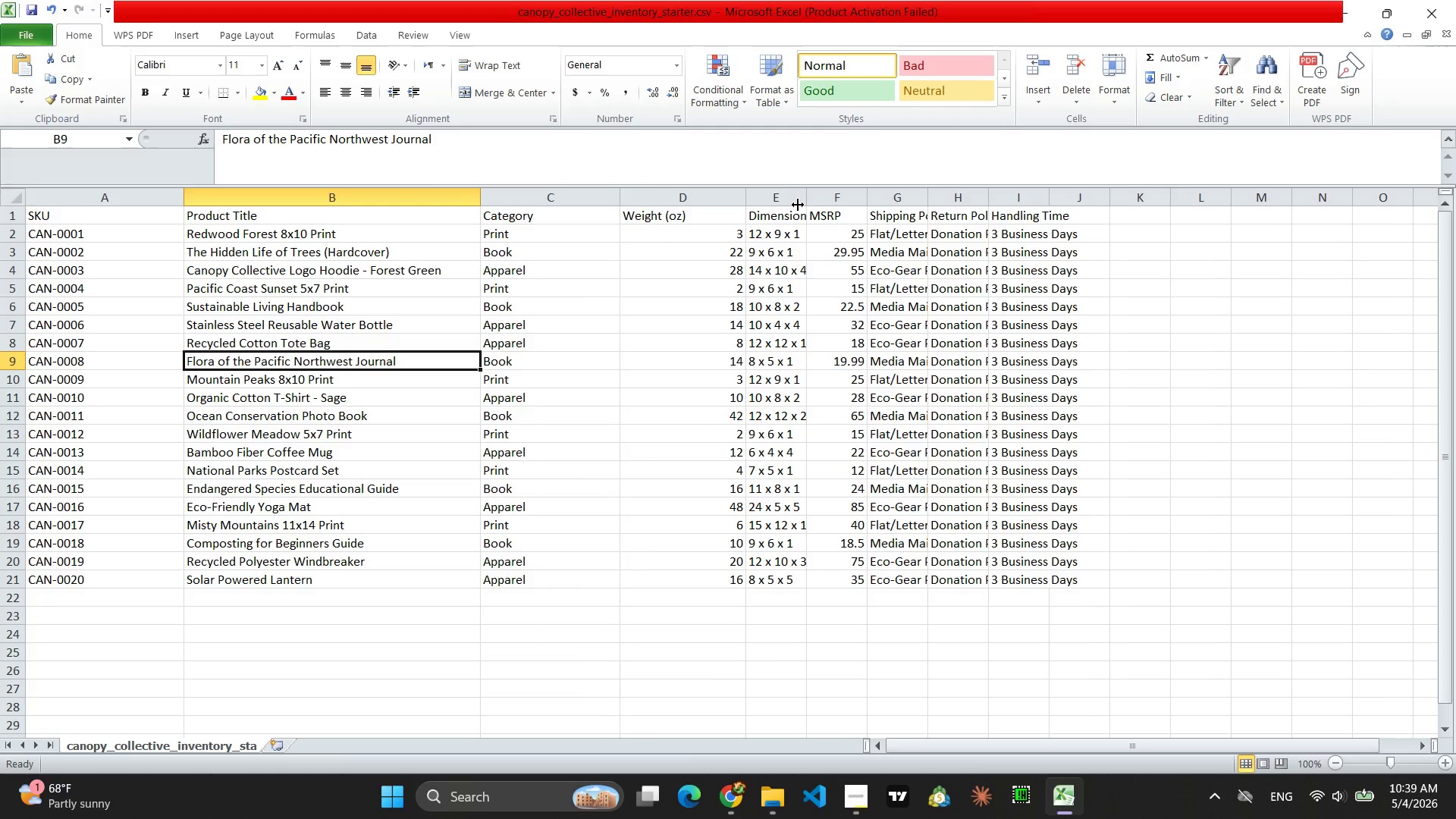 
left_click_drag(start_coordinate=[799, 206], to_coordinate=[864, 201])
 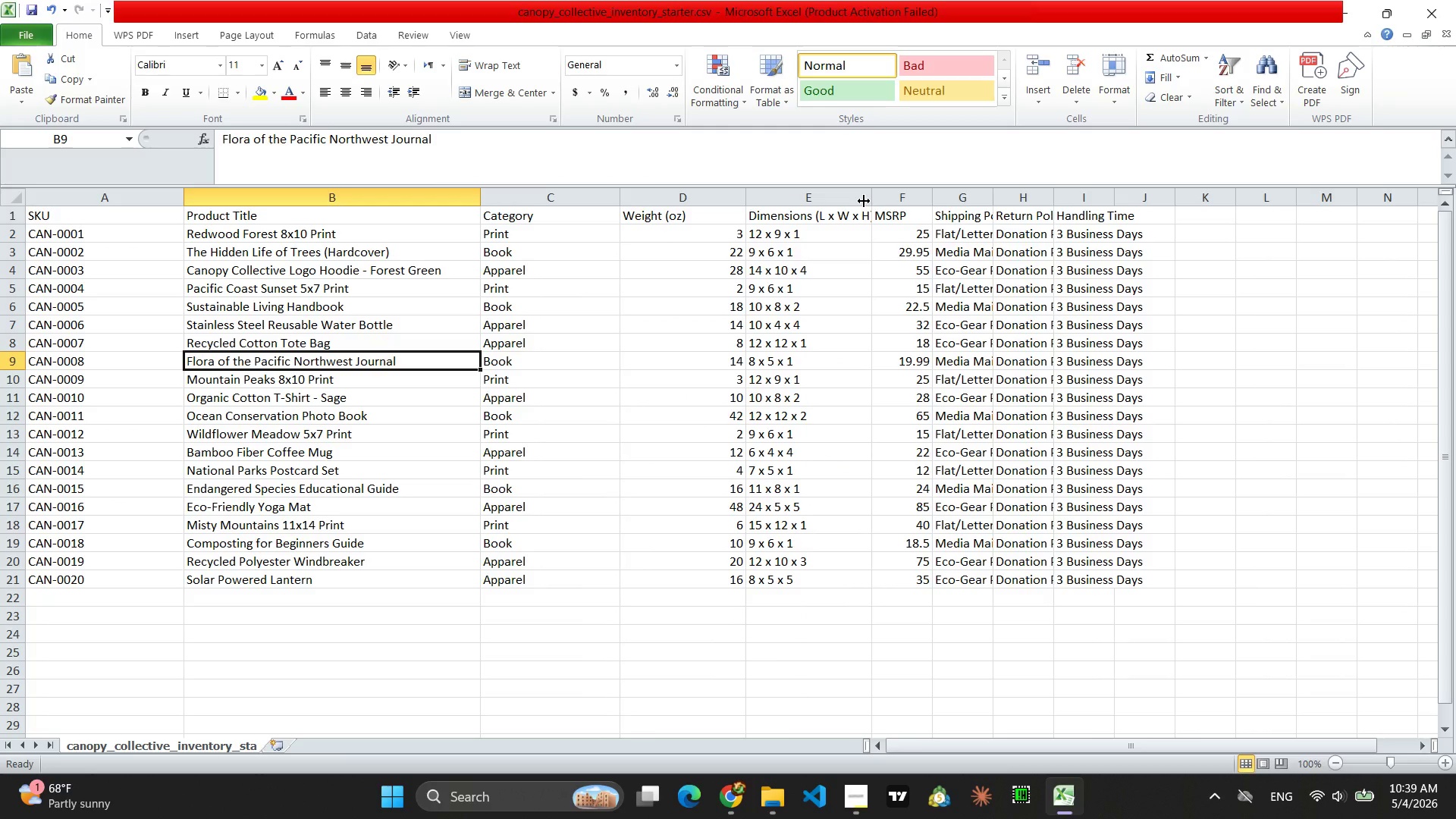 
left_click_drag(start_coordinate=[864, 201], to_coordinate=[886, 199])
 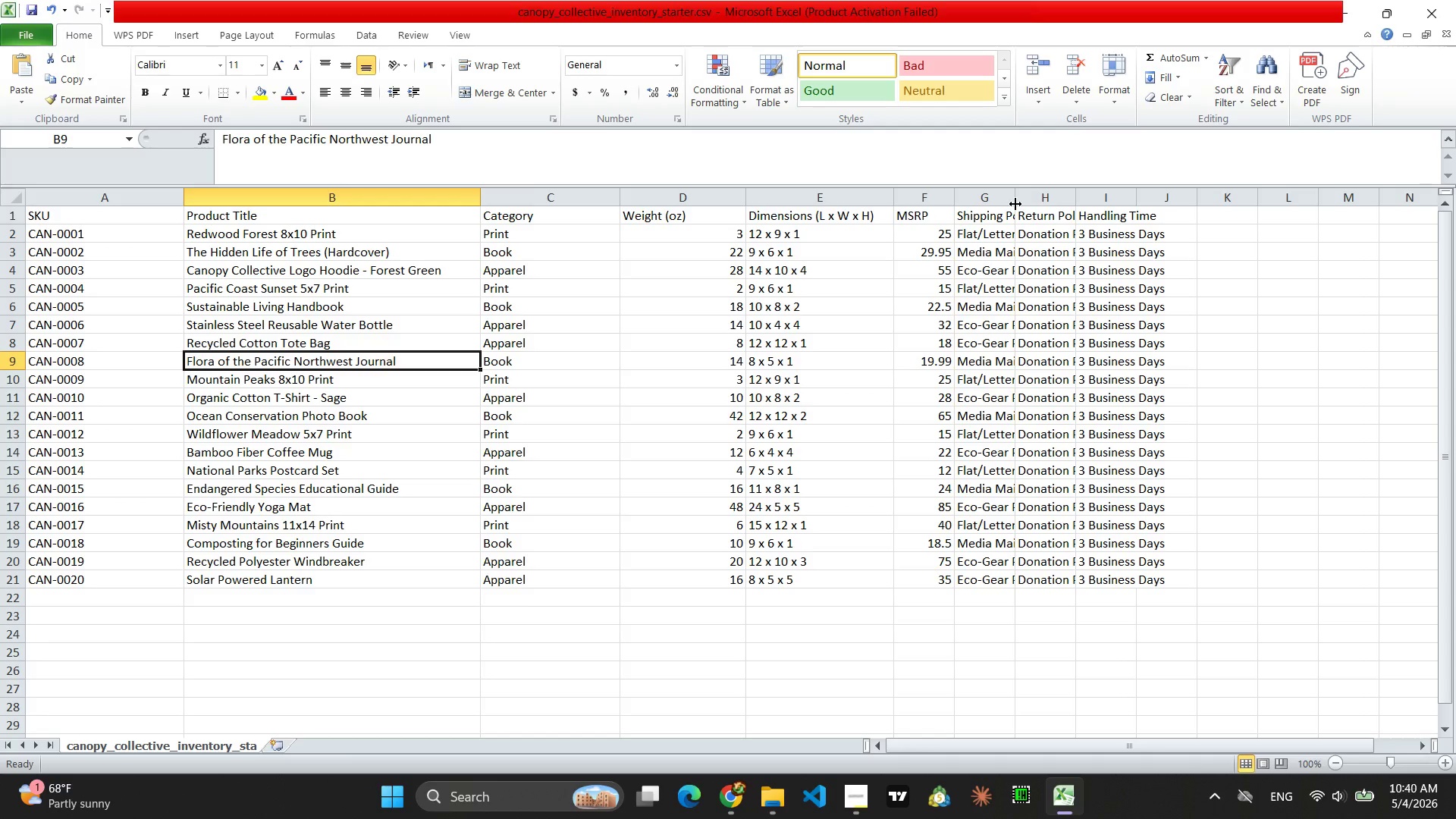 
left_click_drag(start_coordinate=[1010, 206], to_coordinate=[1100, 199])
 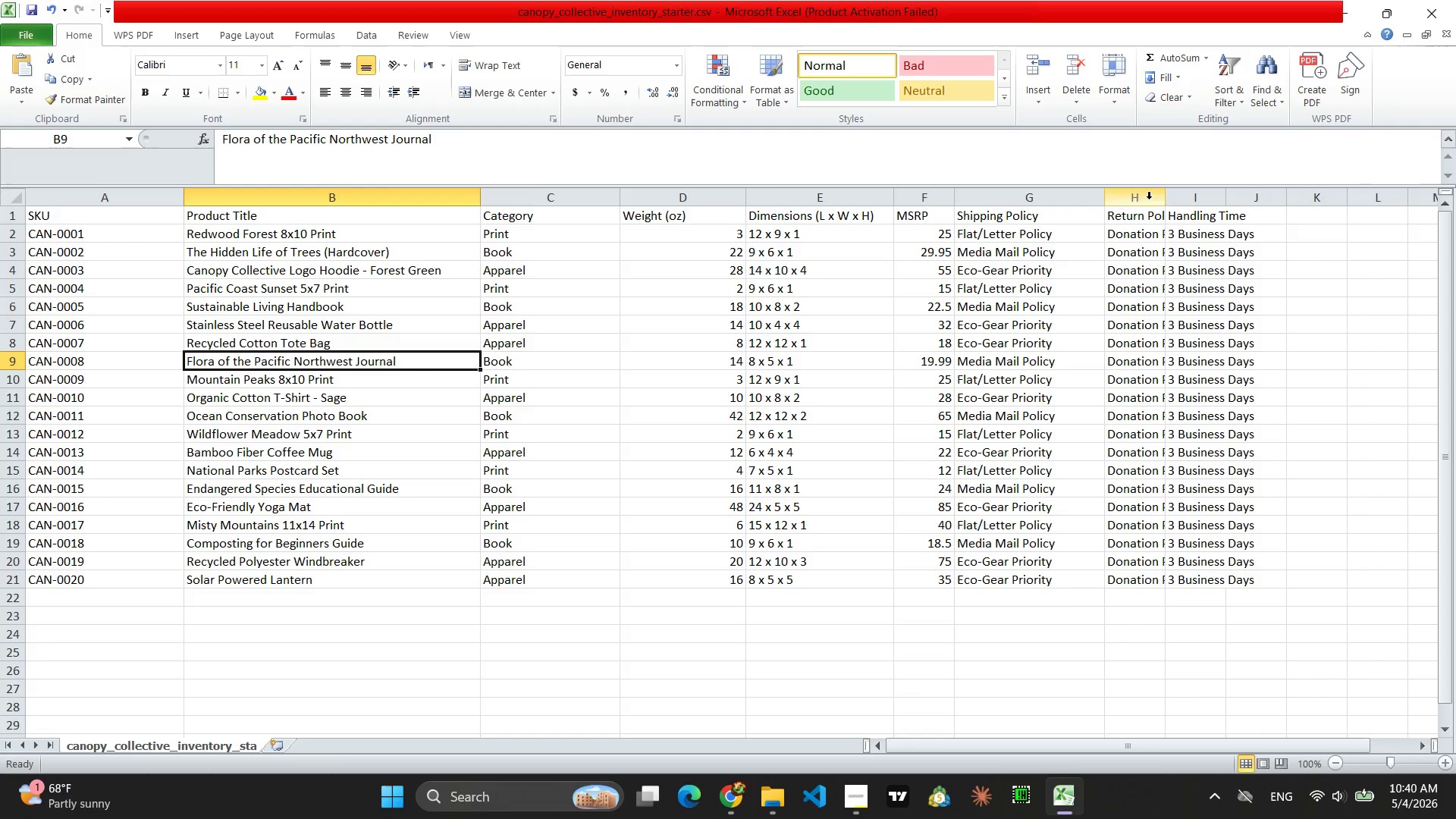 
left_click_drag(start_coordinate=[1167, 199], to_coordinate=[1249, 196])
 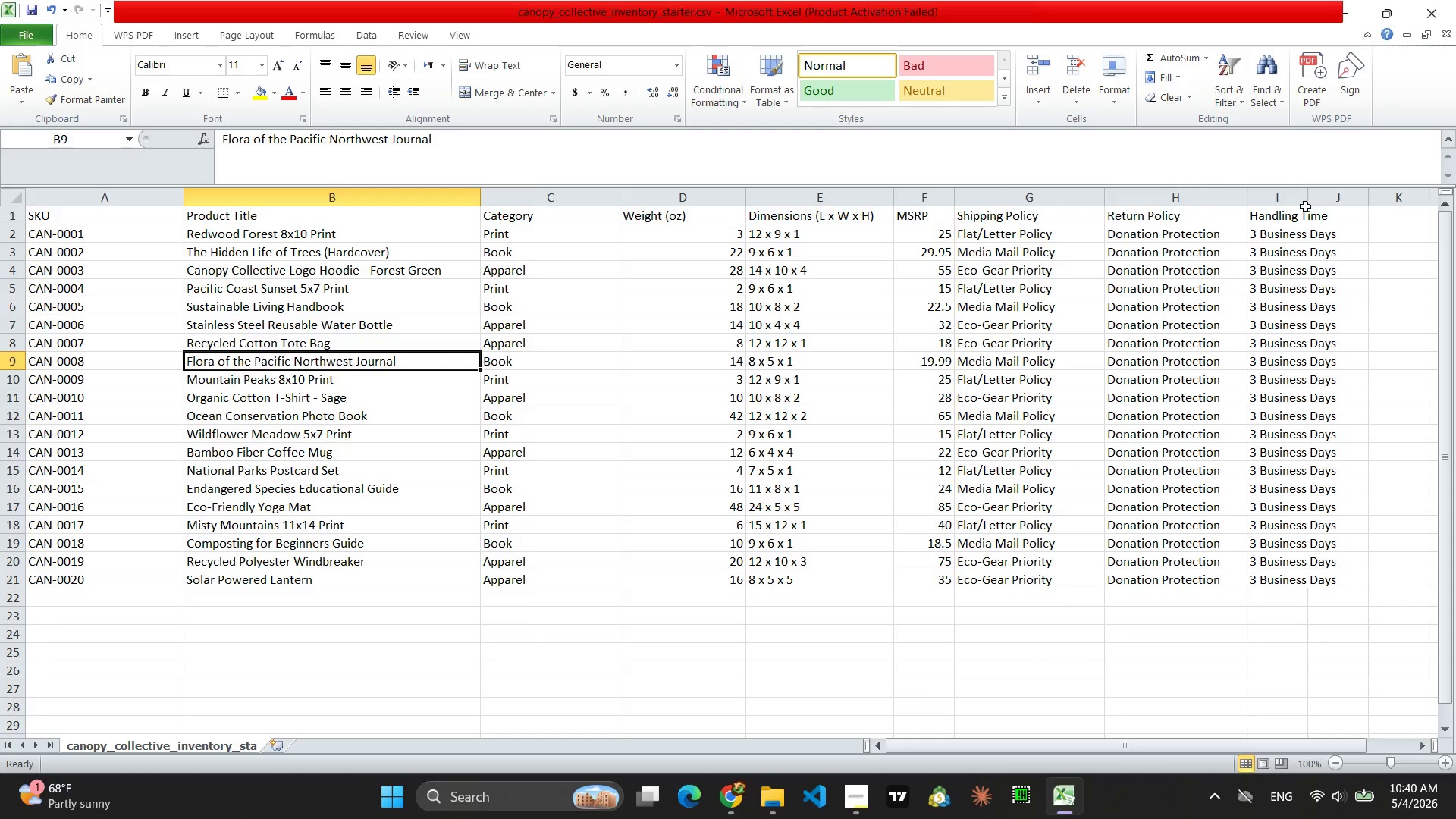 
left_click_drag(start_coordinate=[1306, 199], to_coordinate=[1356, 197])
 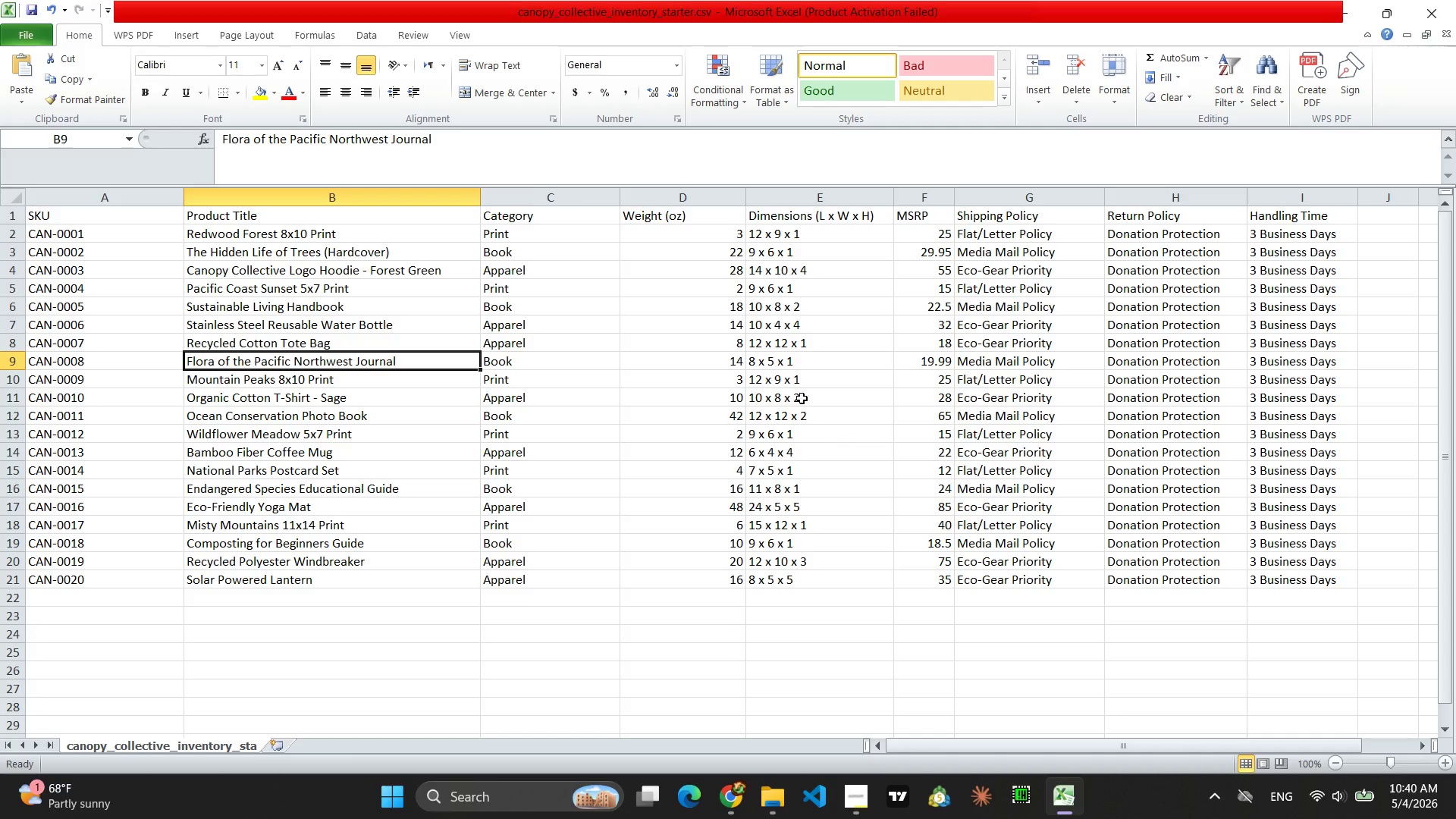 
wait(5.38)
 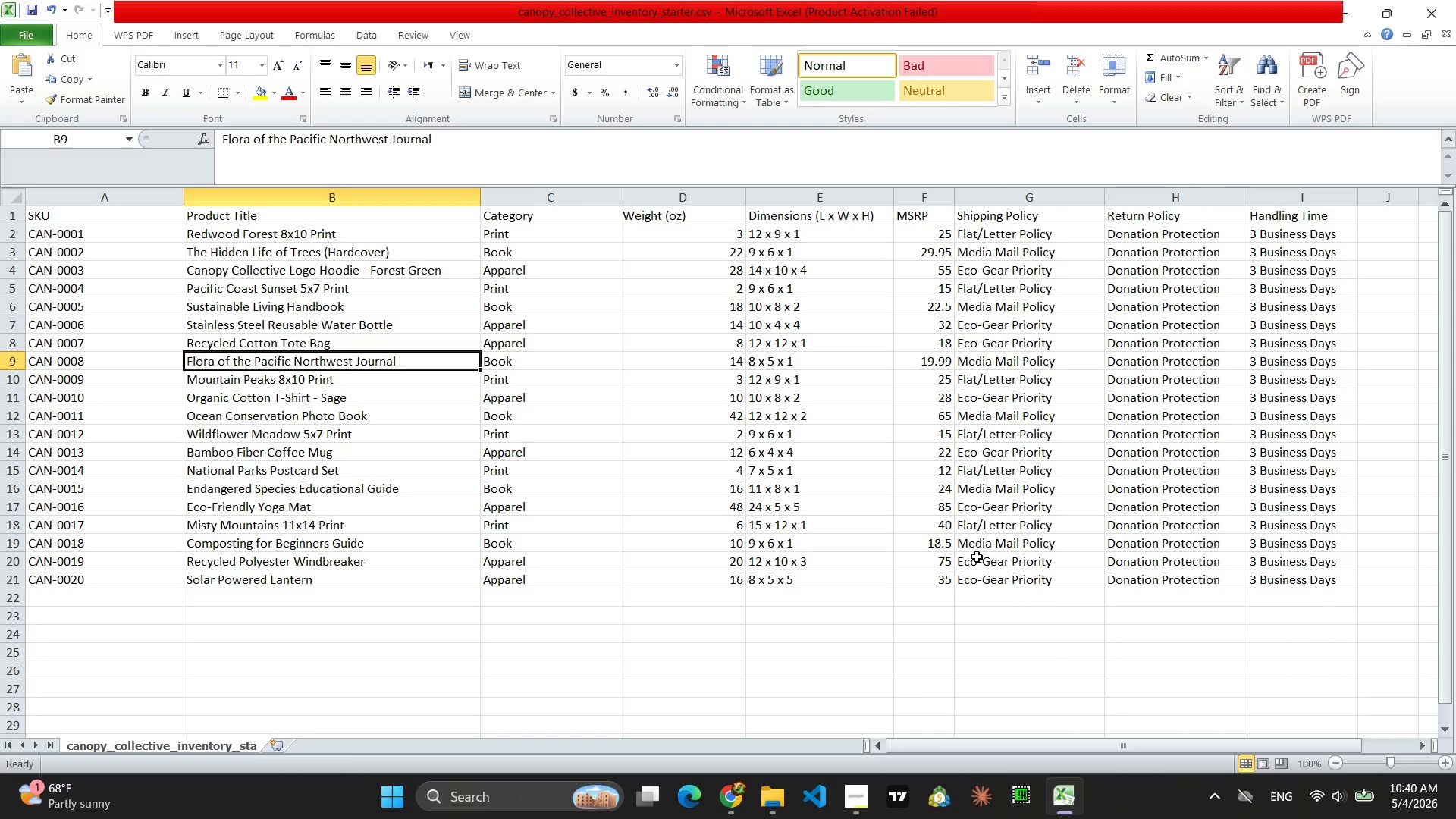 
left_click_drag(start_coordinate=[745, 202], to_coordinate=[692, 213])
 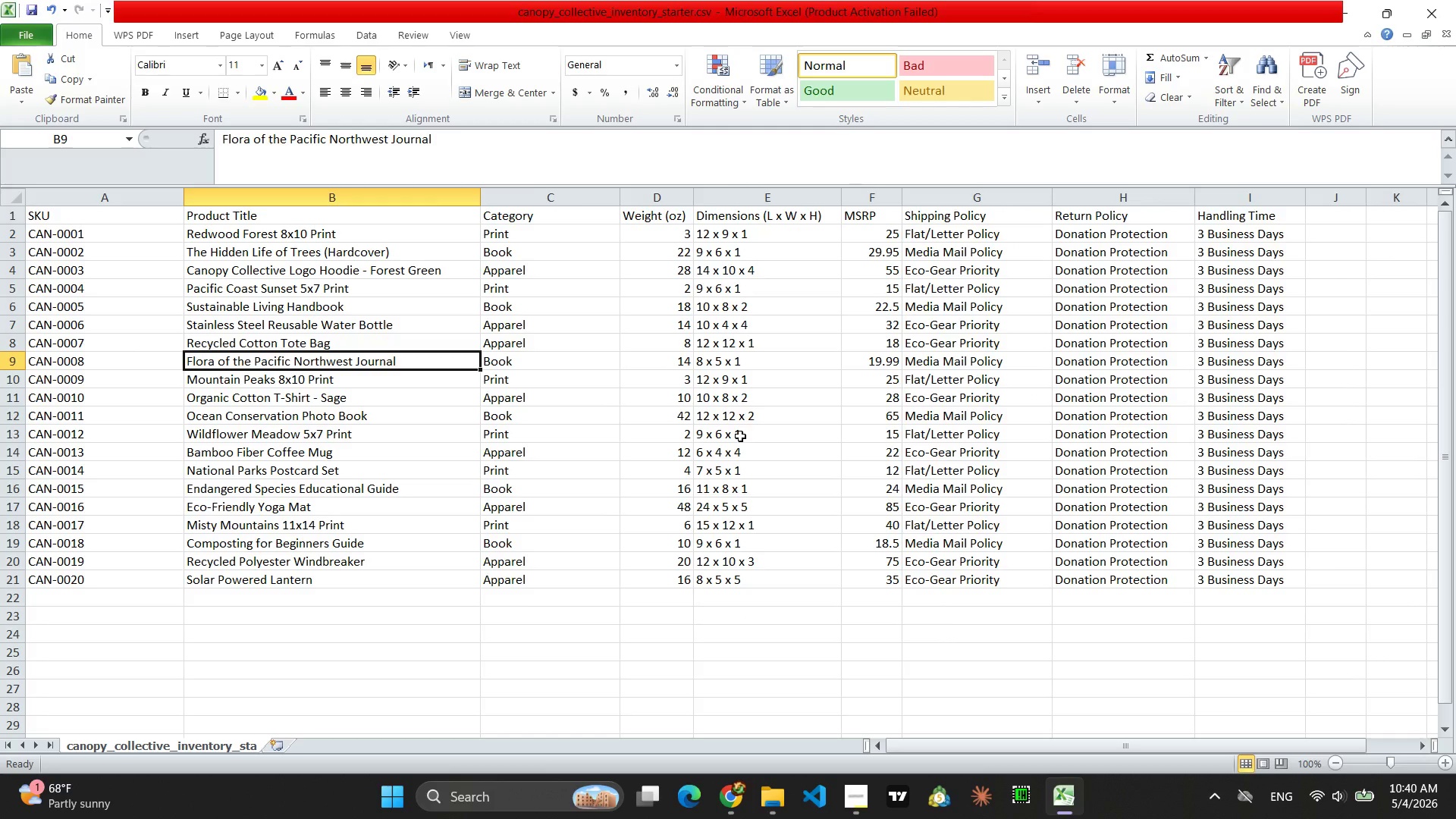 
left_click([371, 630])
 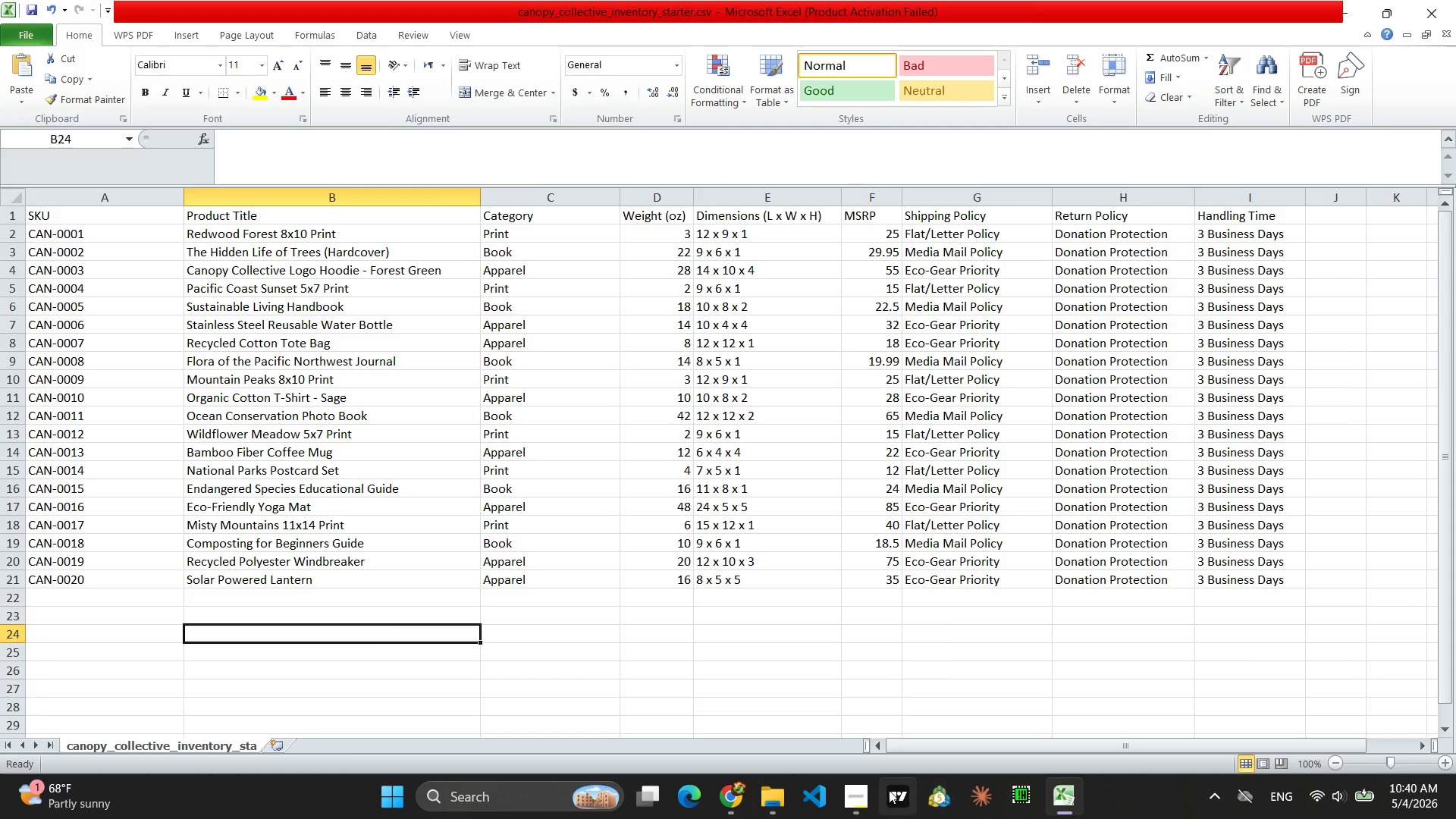 
left_click([855, 792])